 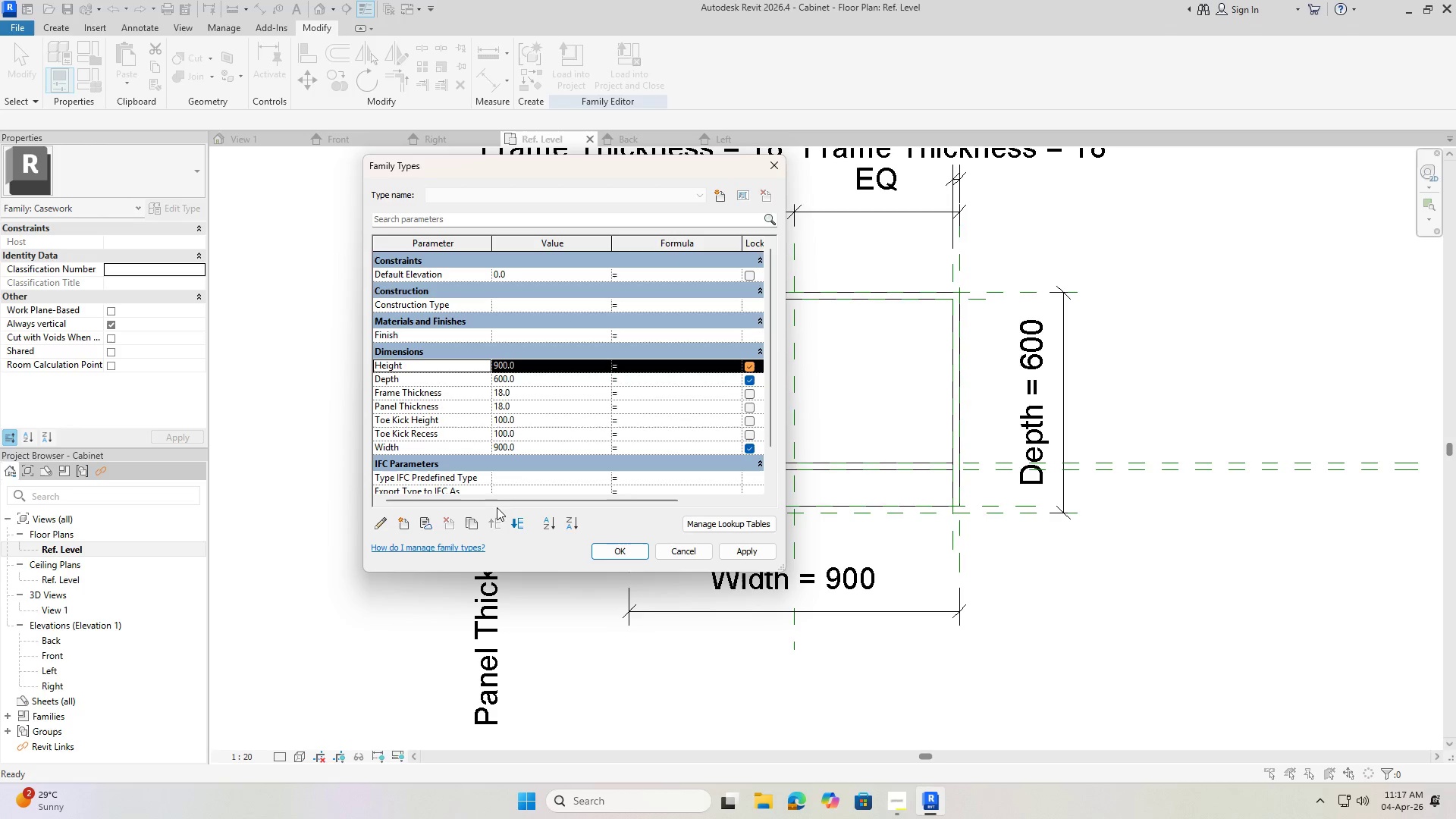 
left_click([412, 441])
 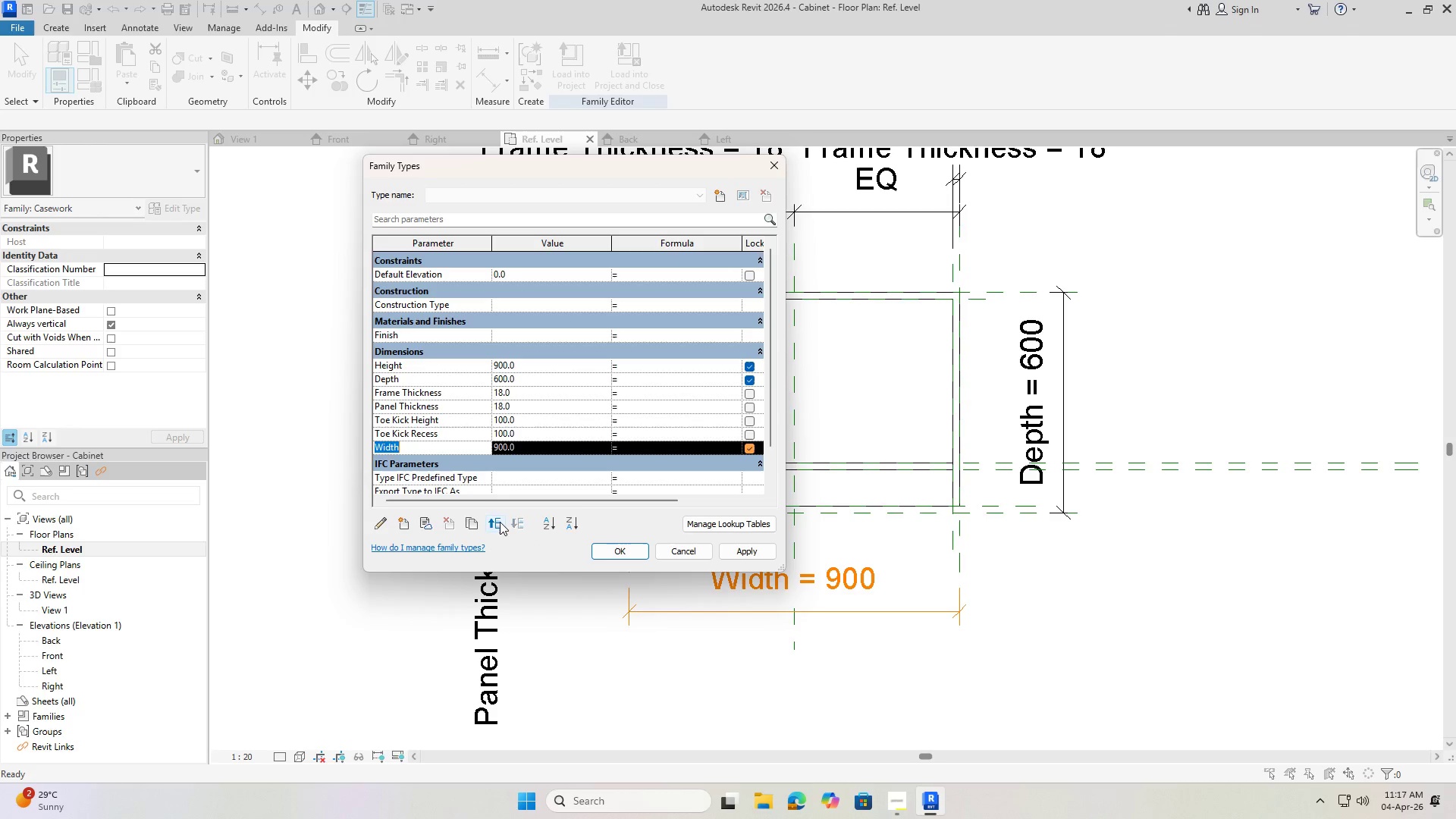 
double_click([498, 522])
 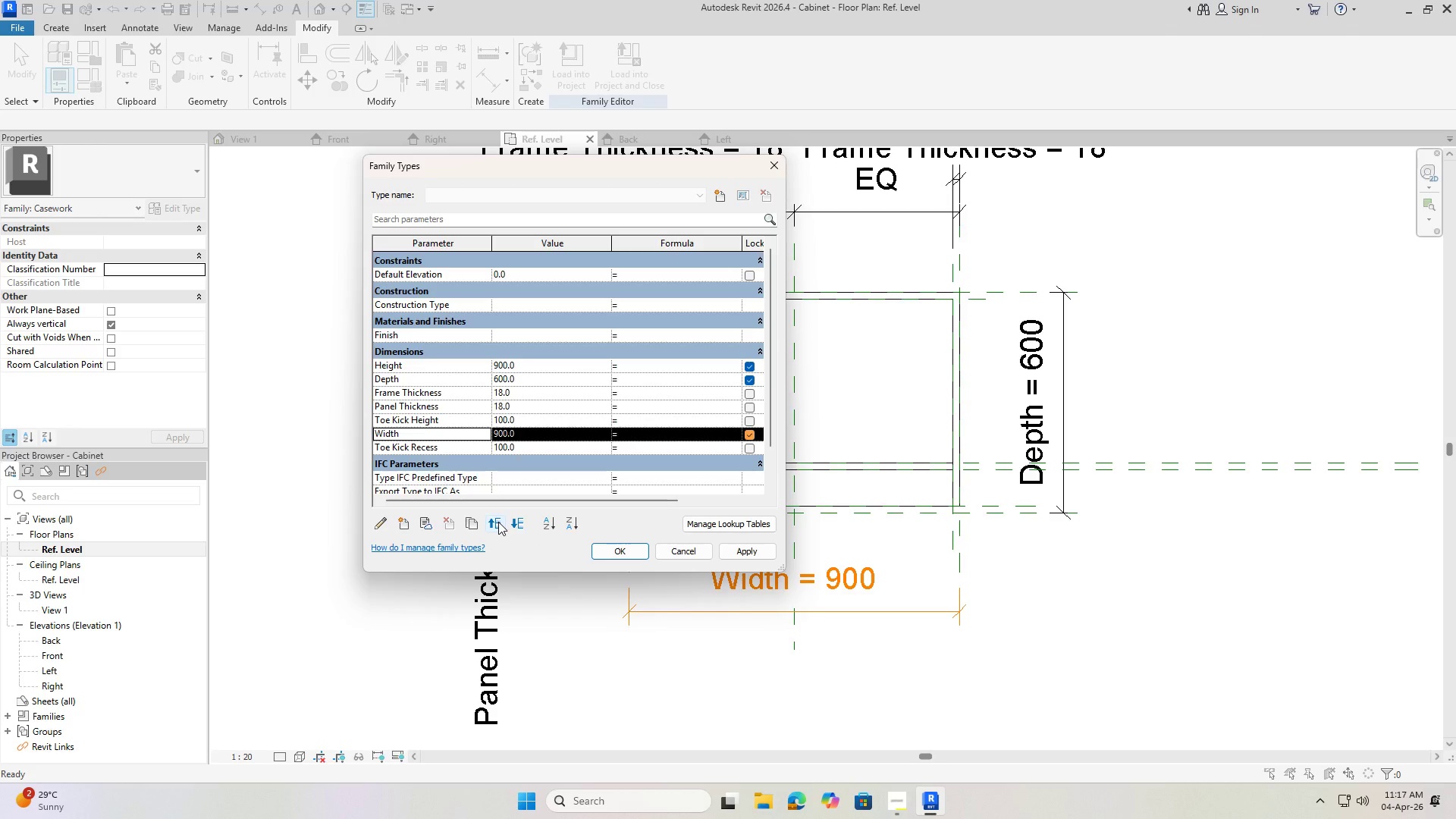 
triple_click([498, 522])
 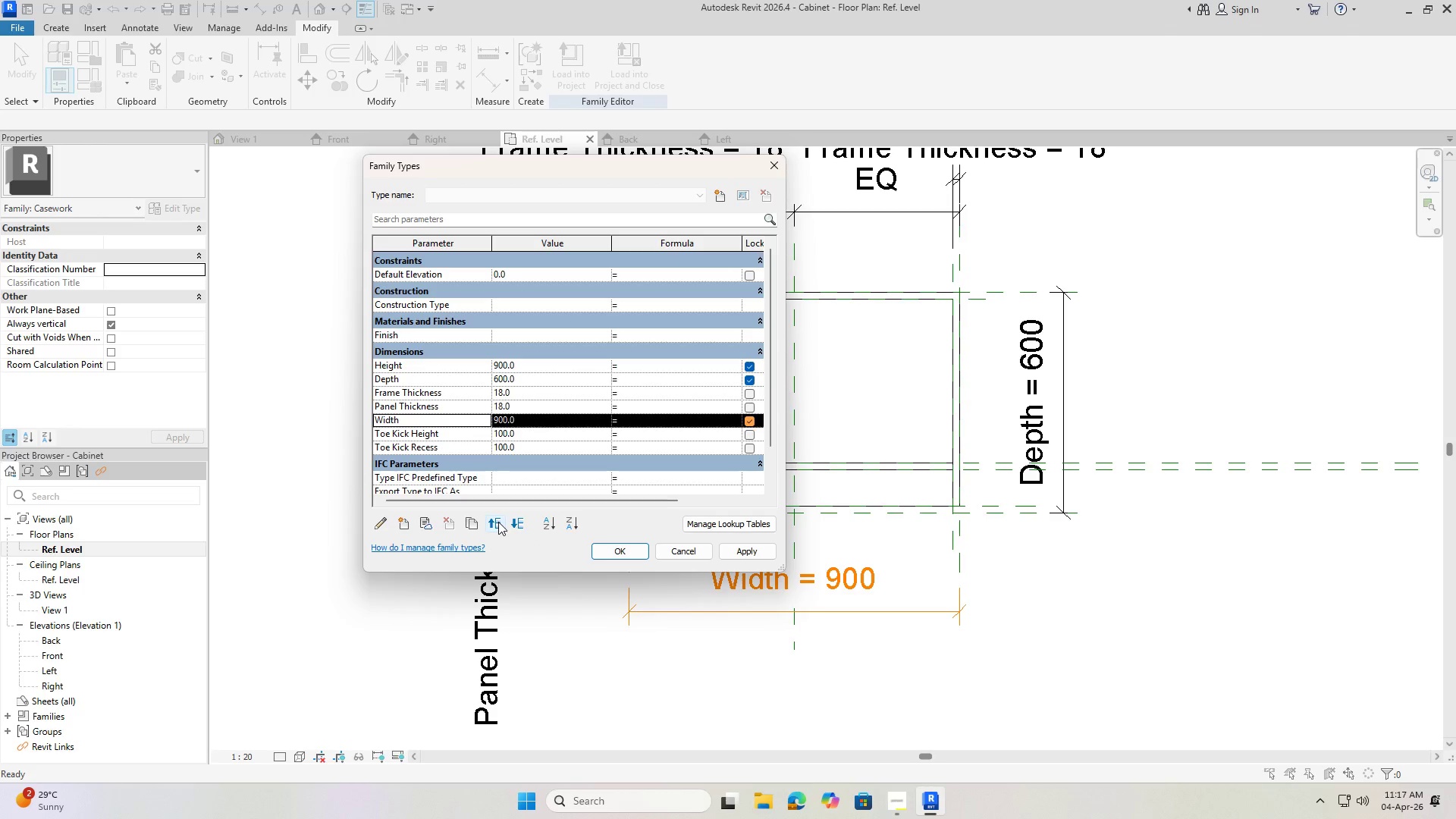 
triple_click([498, 522])
 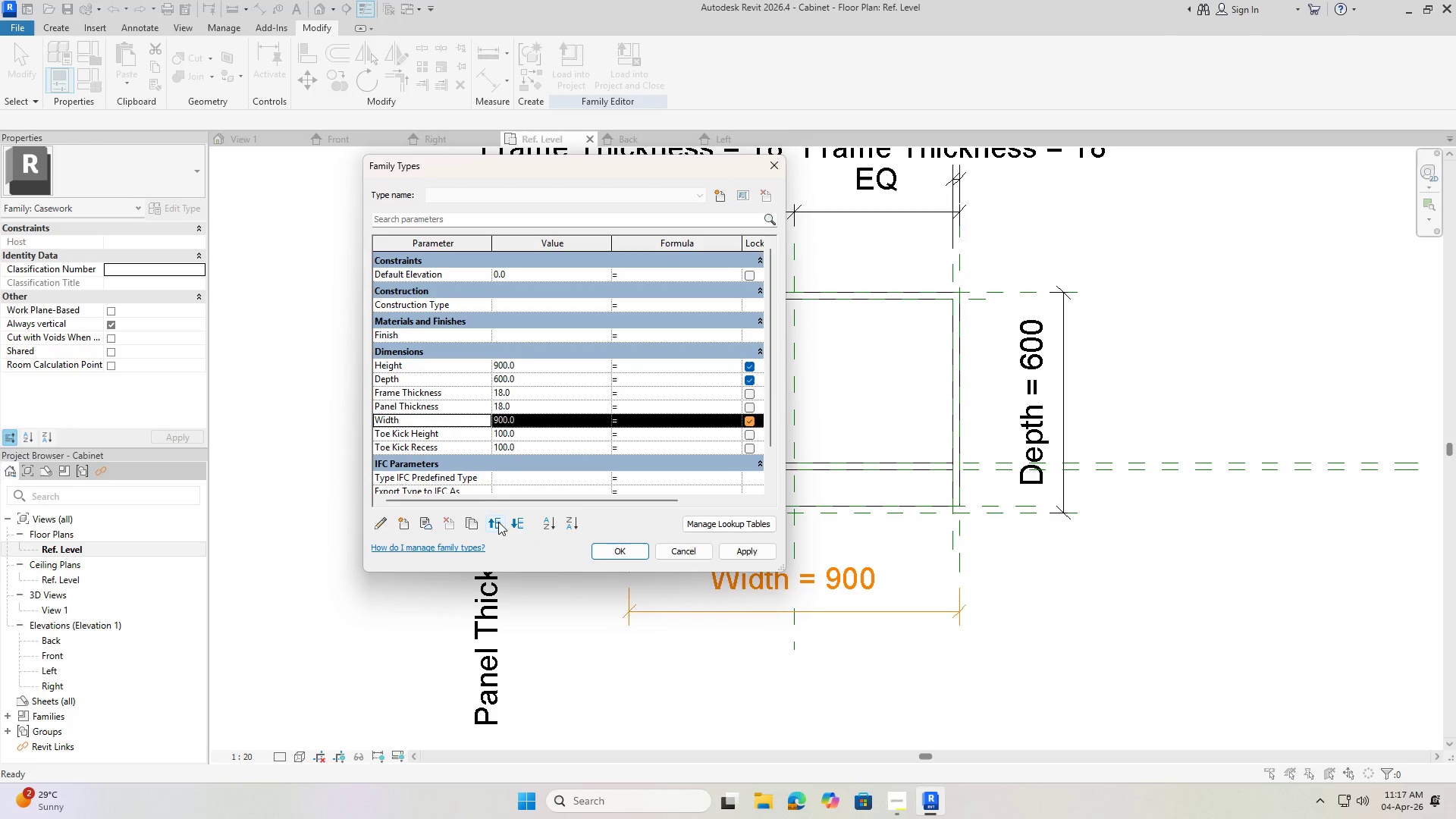 
triple_click([498, 522])
 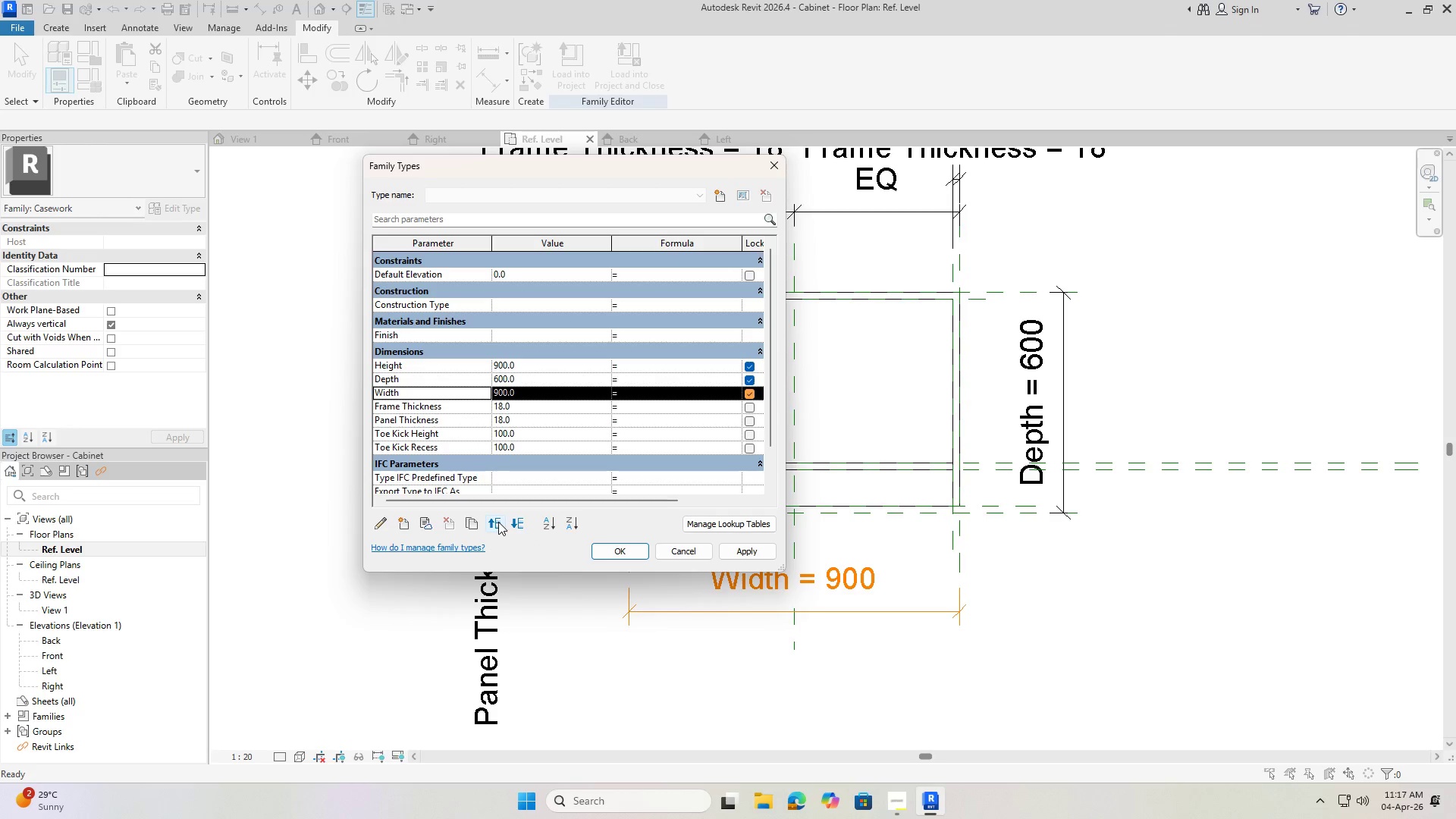 
double_click([498, 522])
 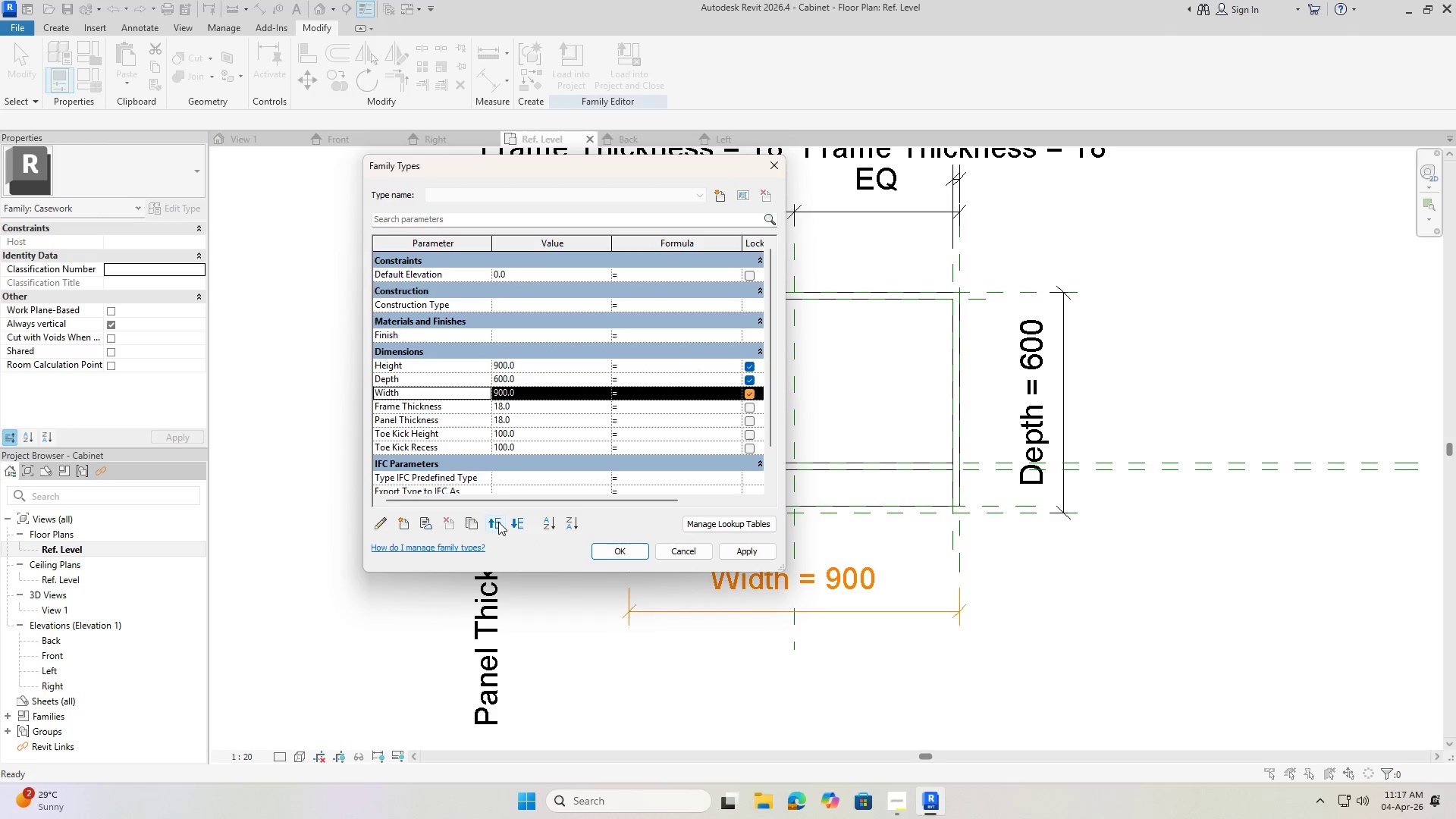 
left_click([498, 522])
 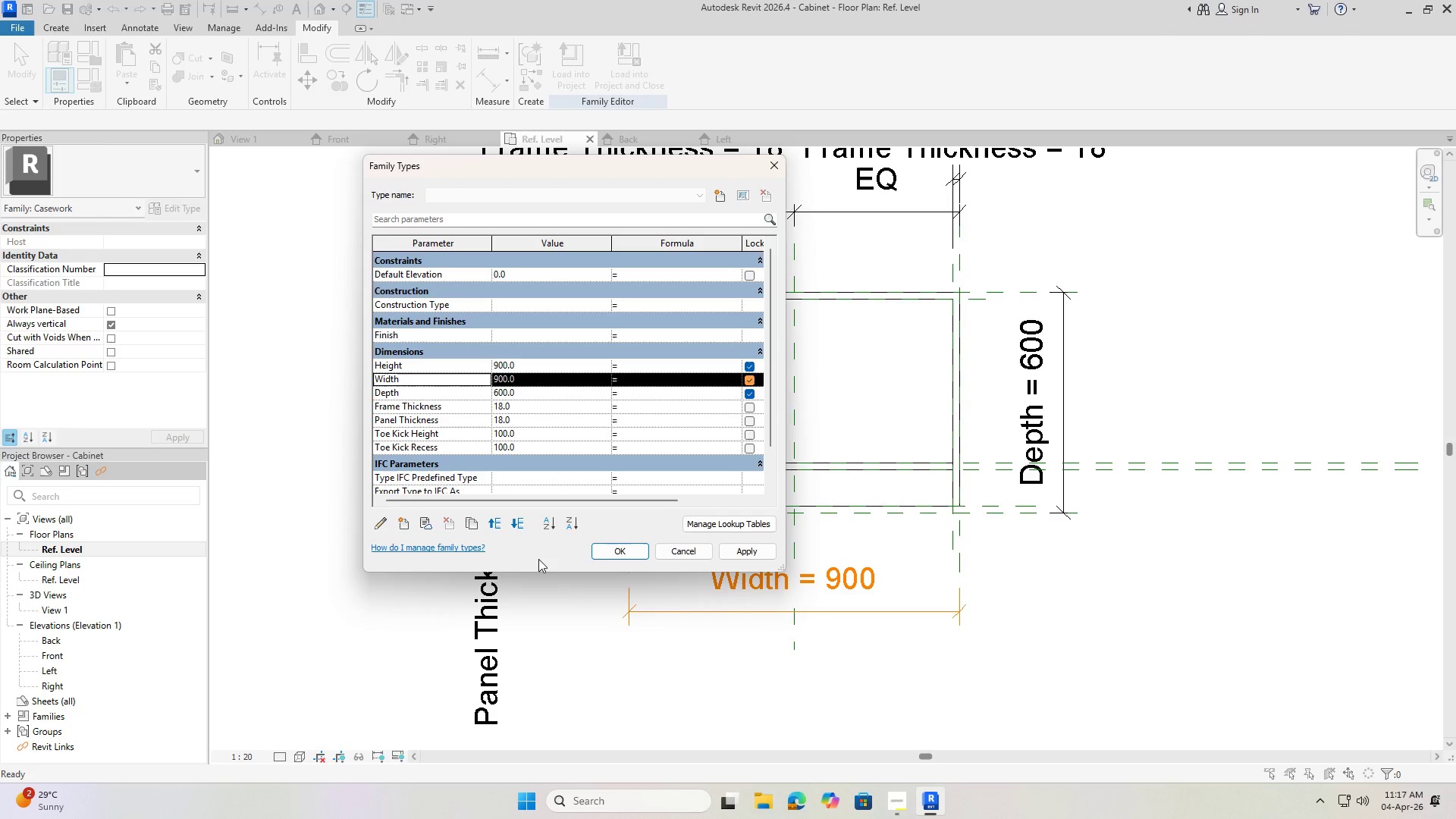 
left_click([539, 557])
 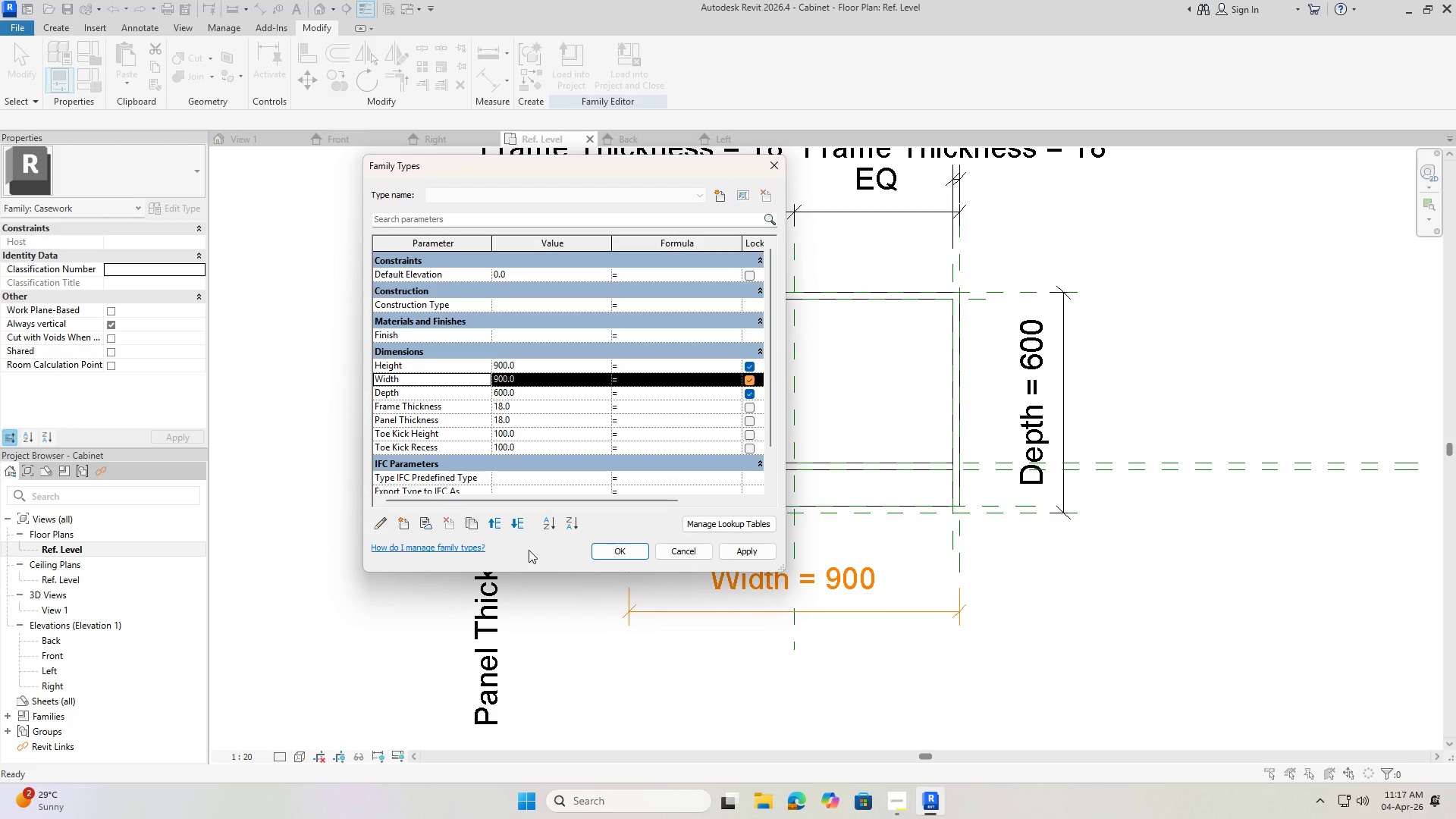 
left_click([461, 437])
 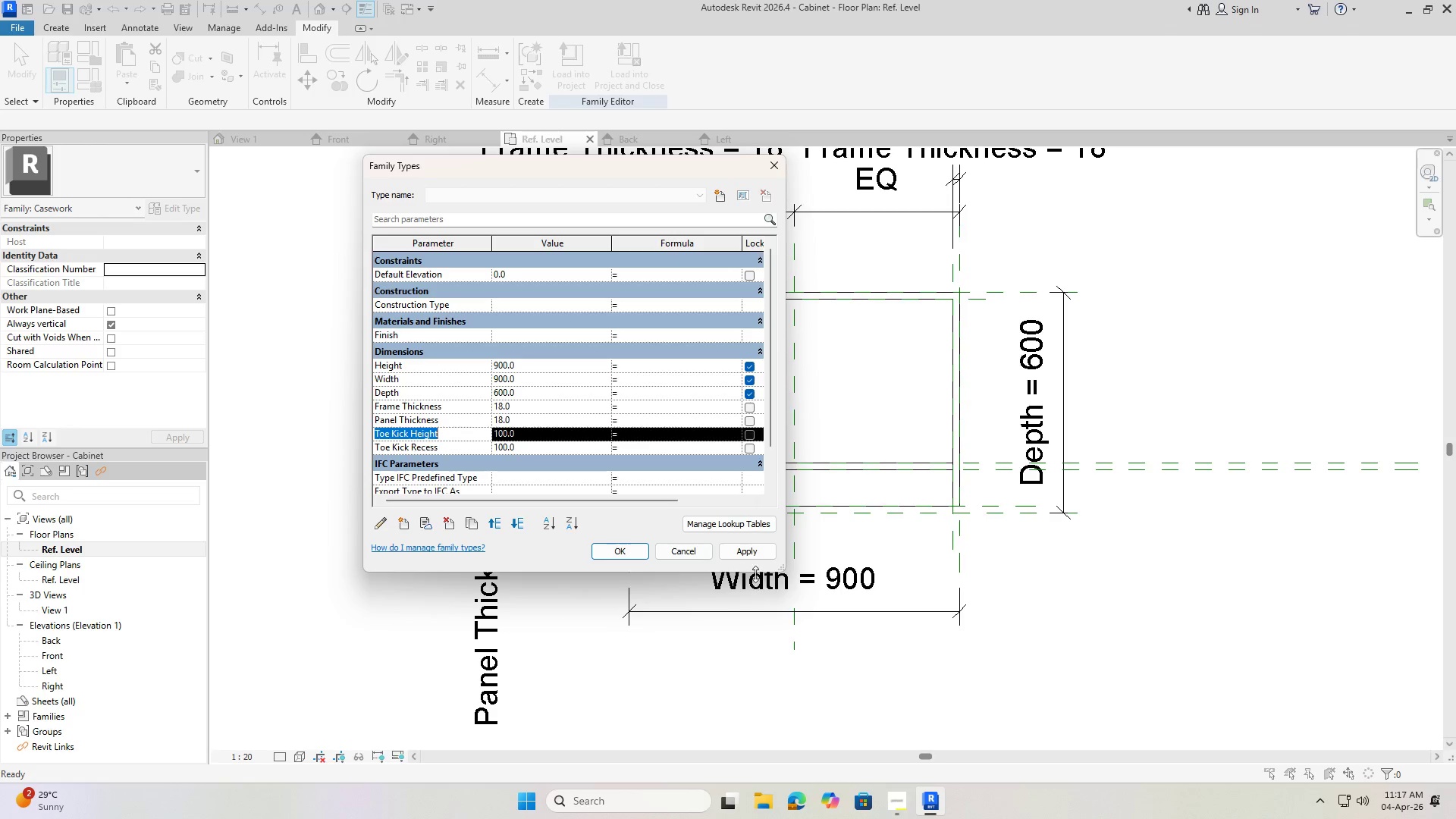 
wait(5.97)
 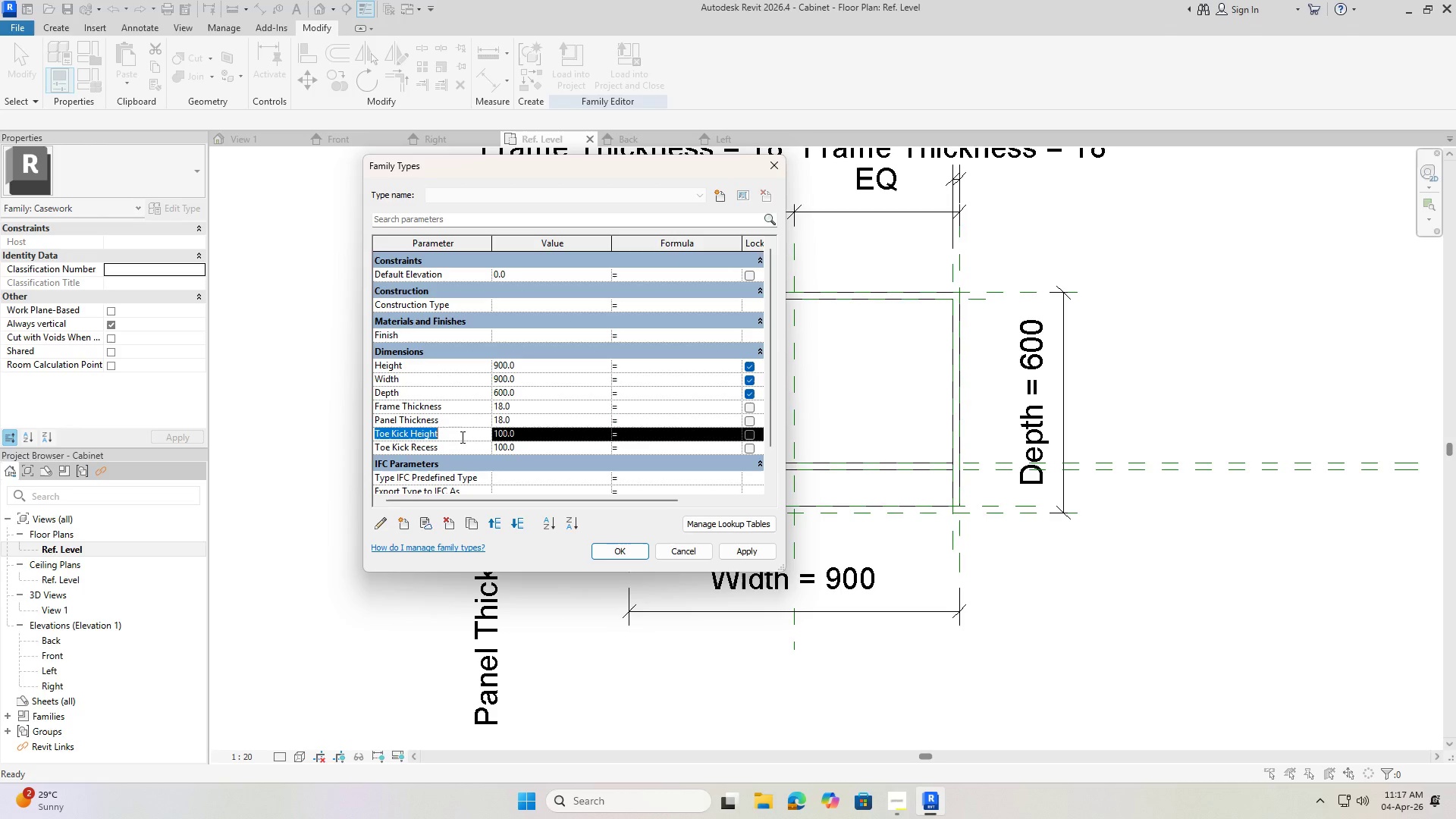 
left_click([757, 551])
 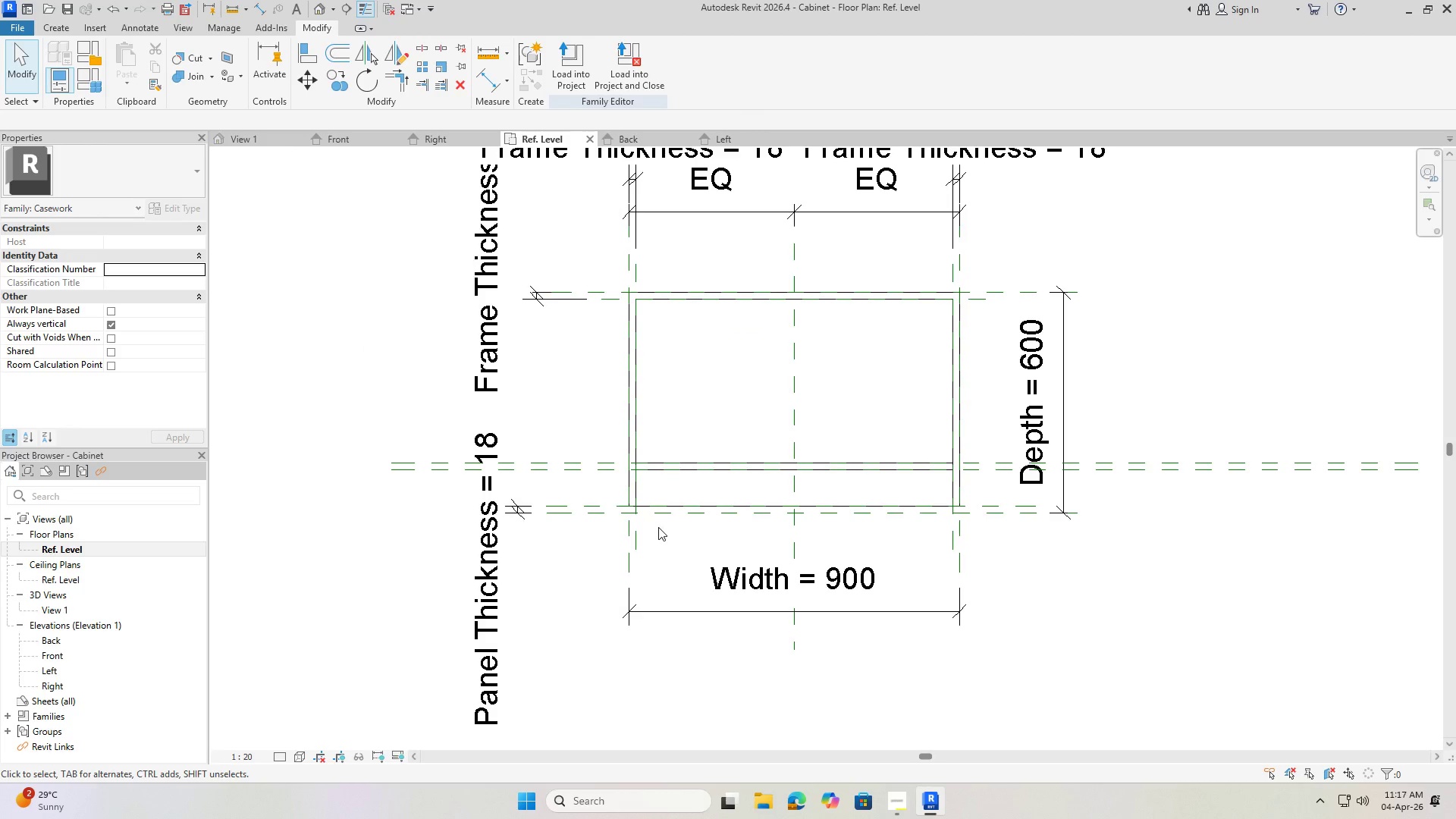 
hold_key(key=ShiftLeft, duration=0.5)
 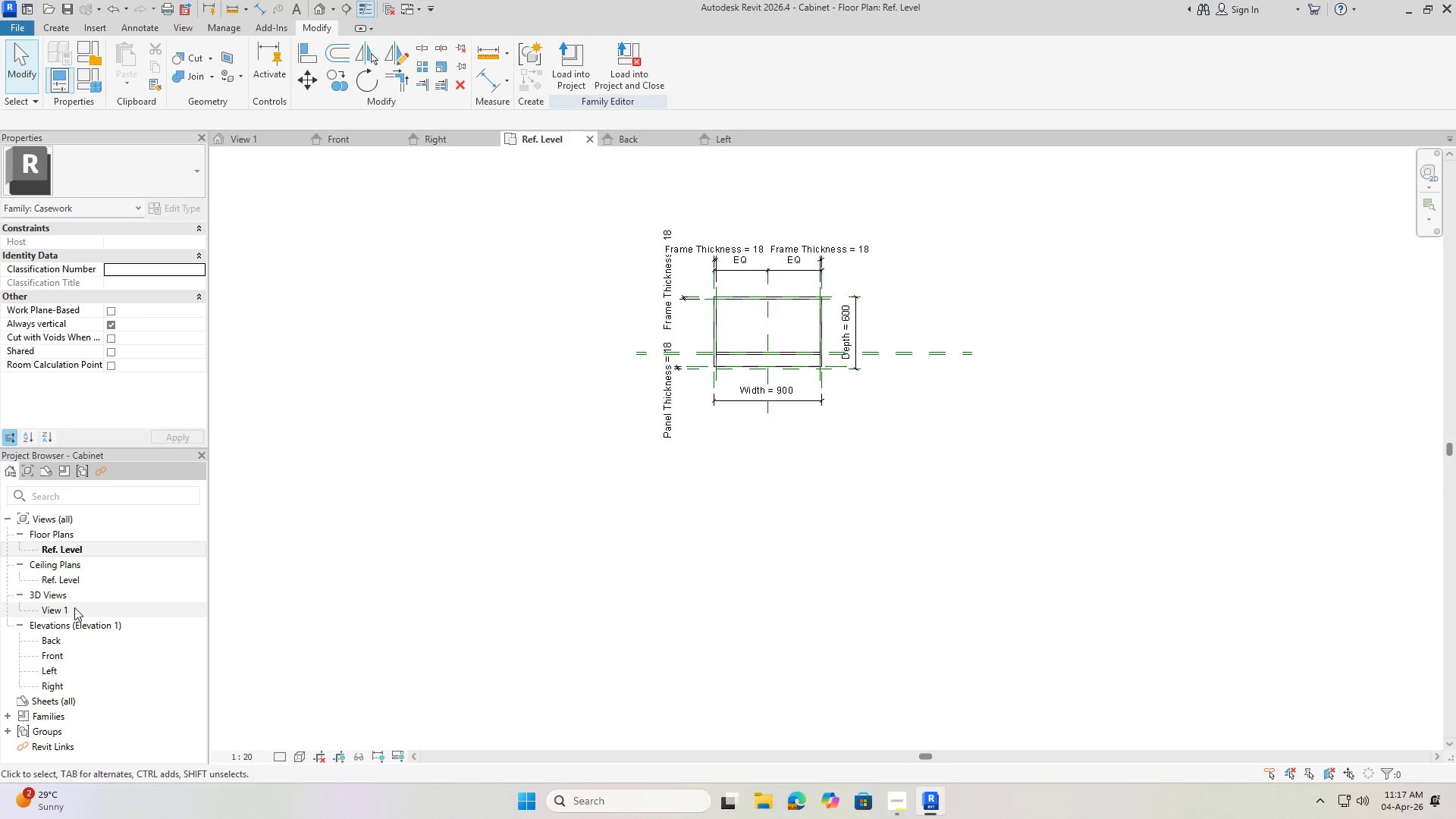 
scroll: coordinate [673, 431], scroll_direction: down, amount: 8.0
 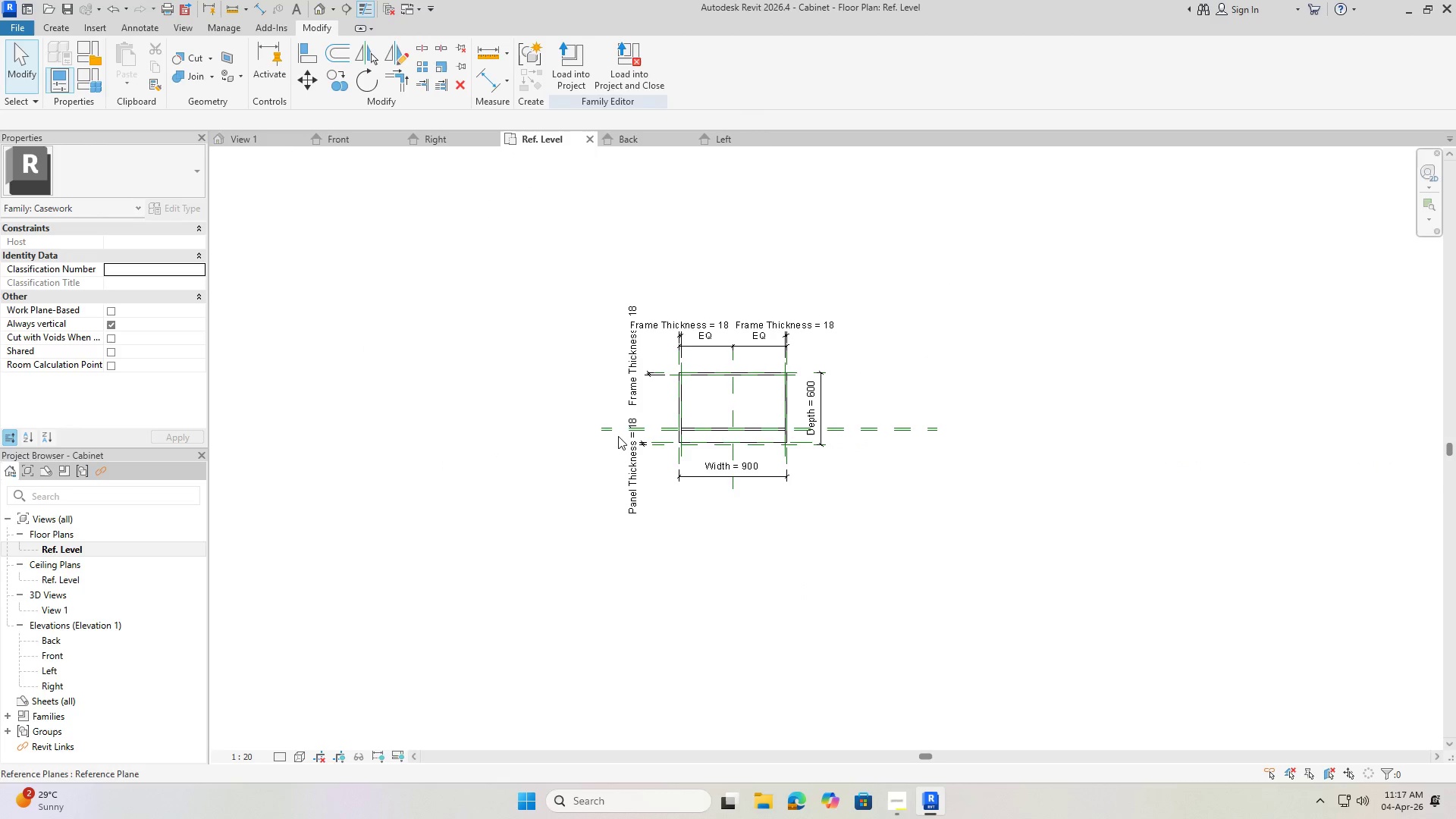 
double_click([74, 607])
 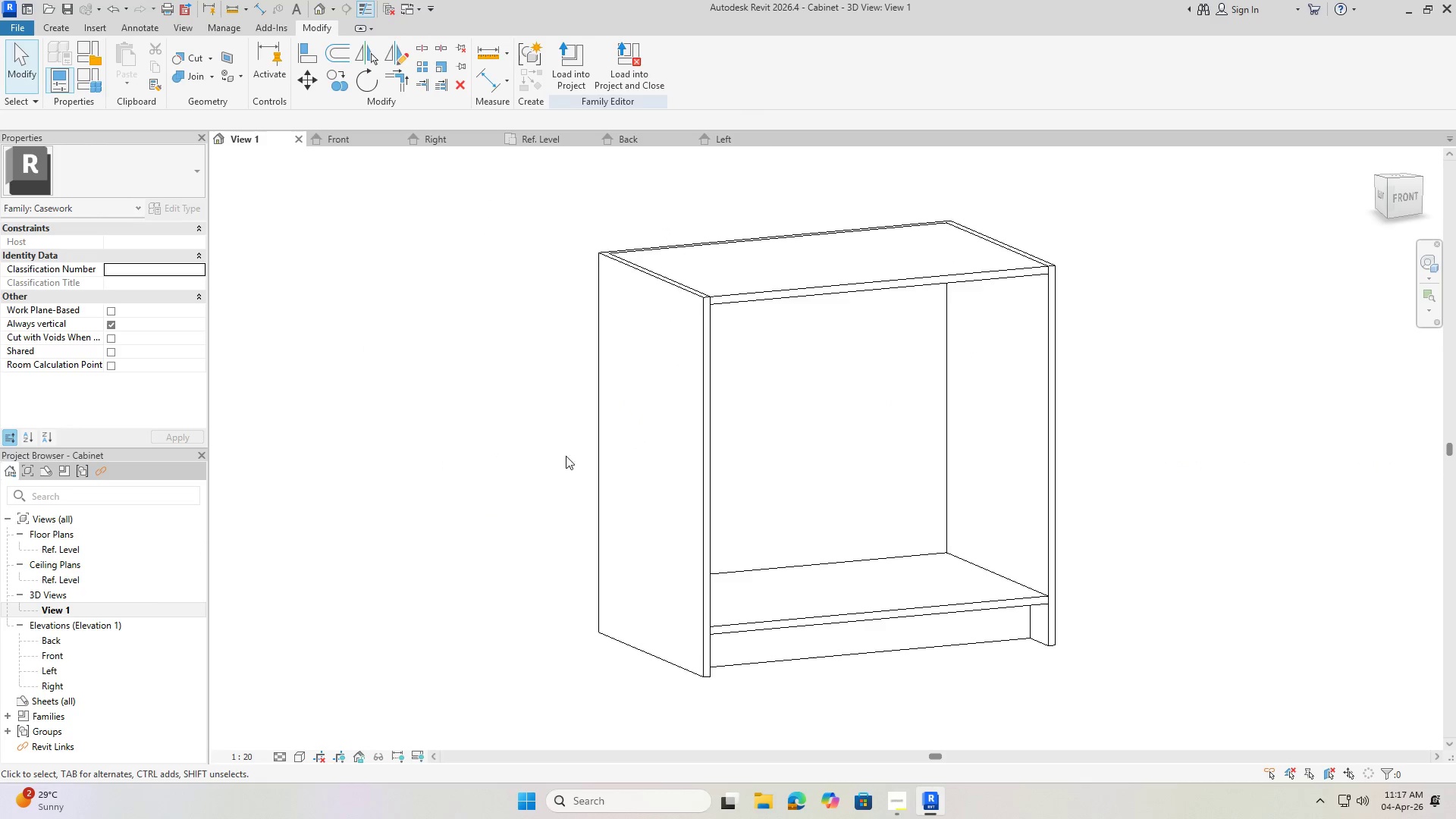 
scroll: coordinate [701, 504], scroll_direction: down, amount: 8.0
 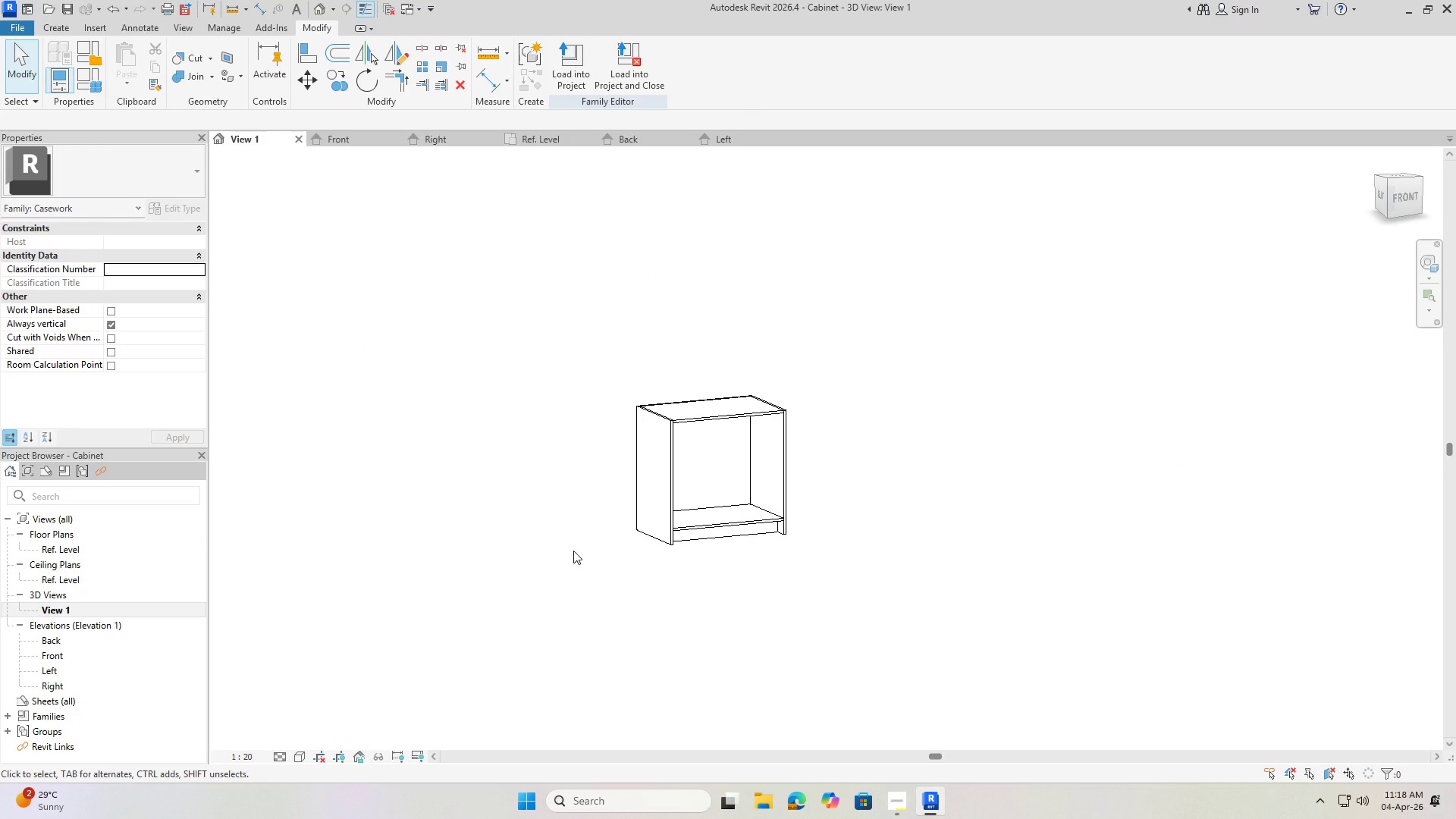 
wait(36.69)
 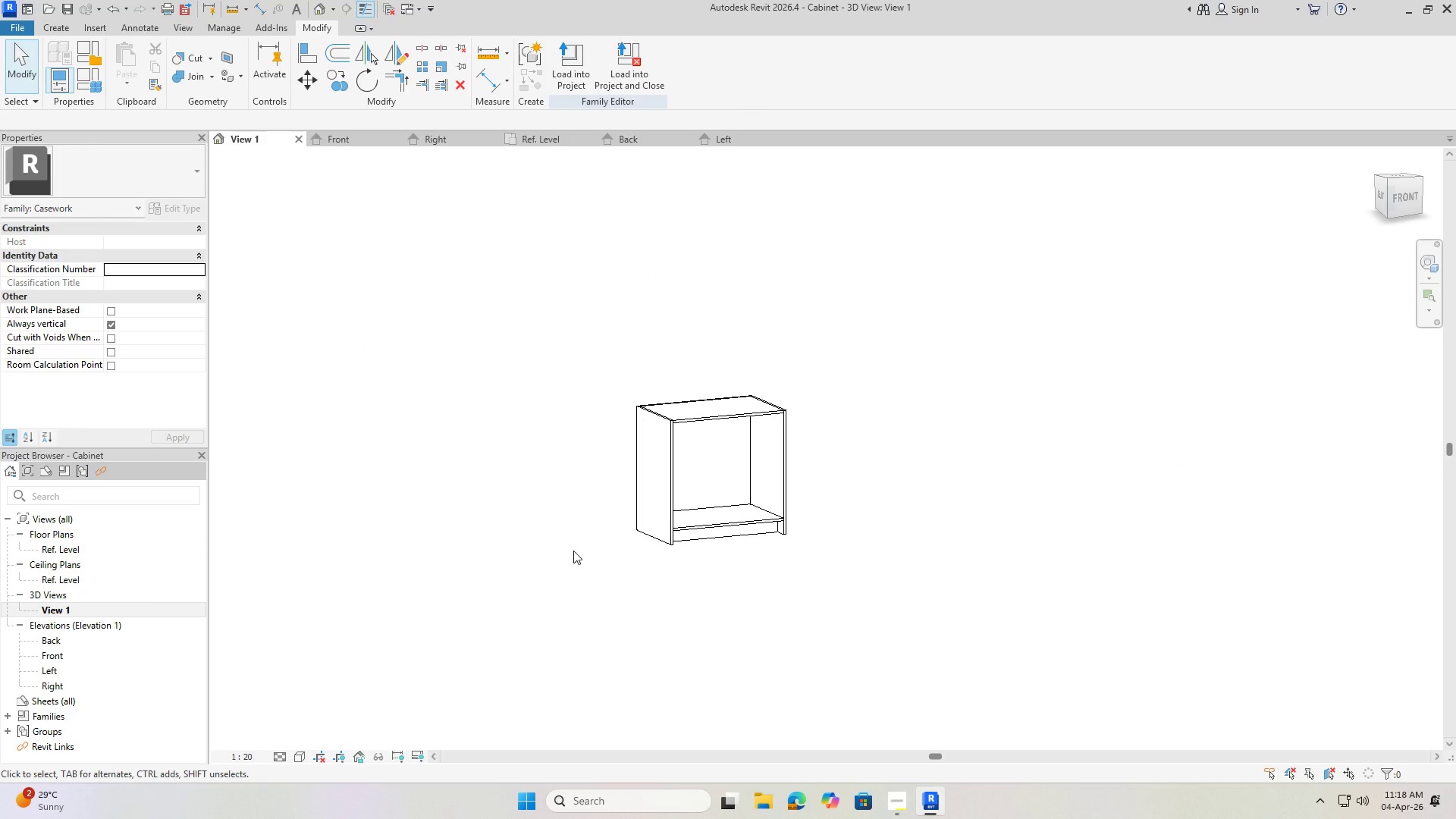 
double_click([303, 757])
 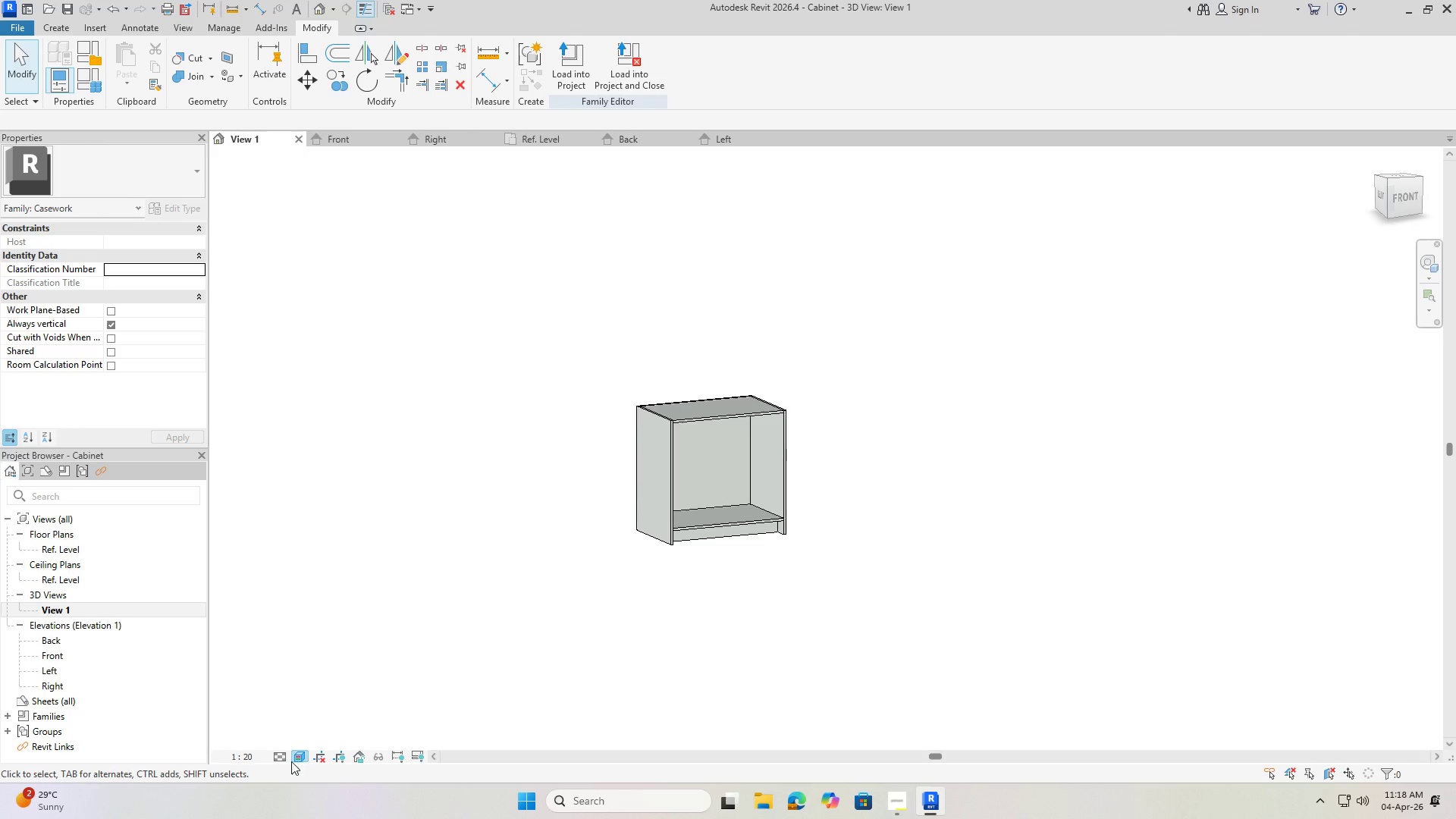 
left_click([281, 757])
 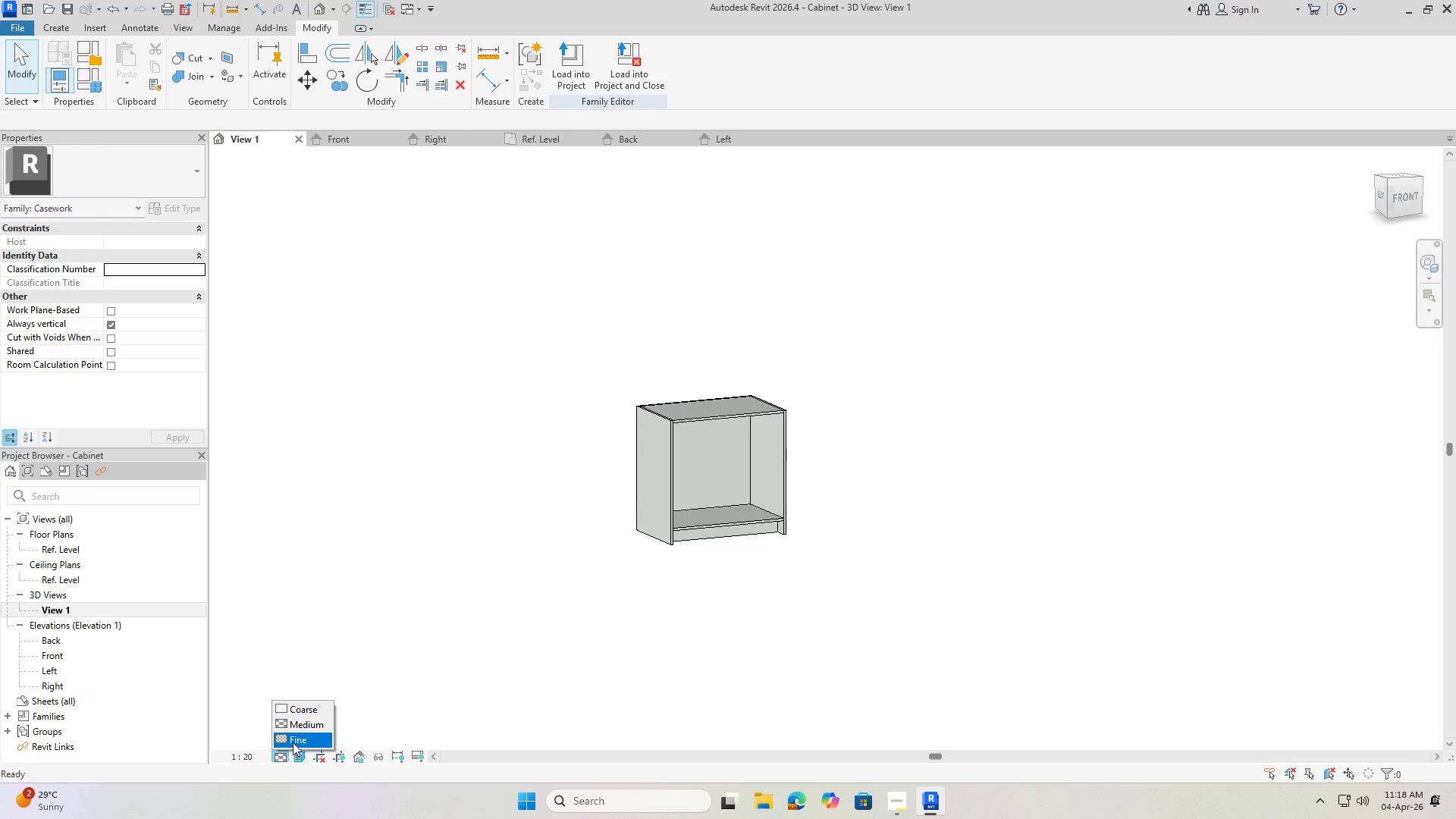 
left_click([293, 742])
 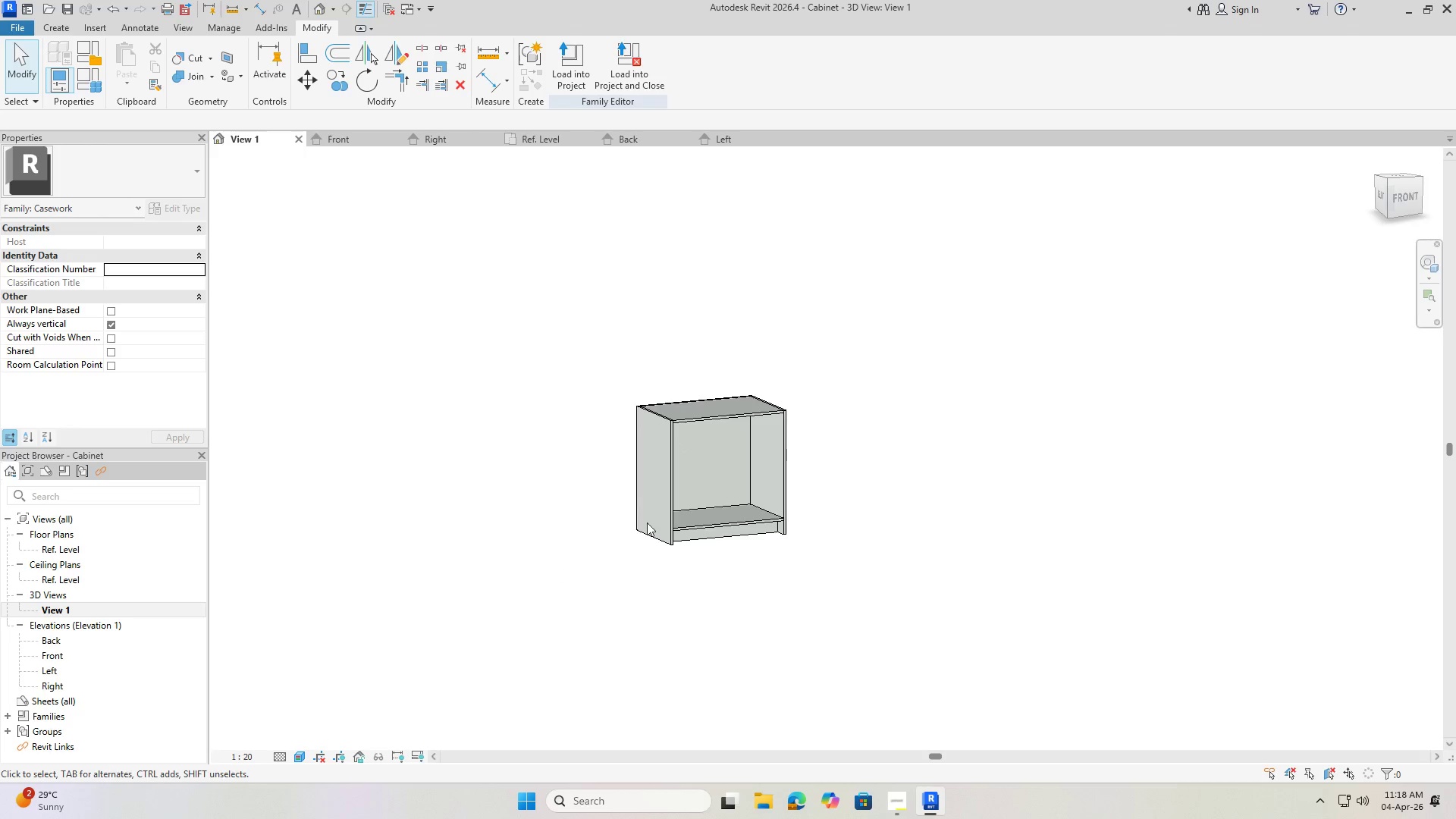 
left_click([666, 471])
 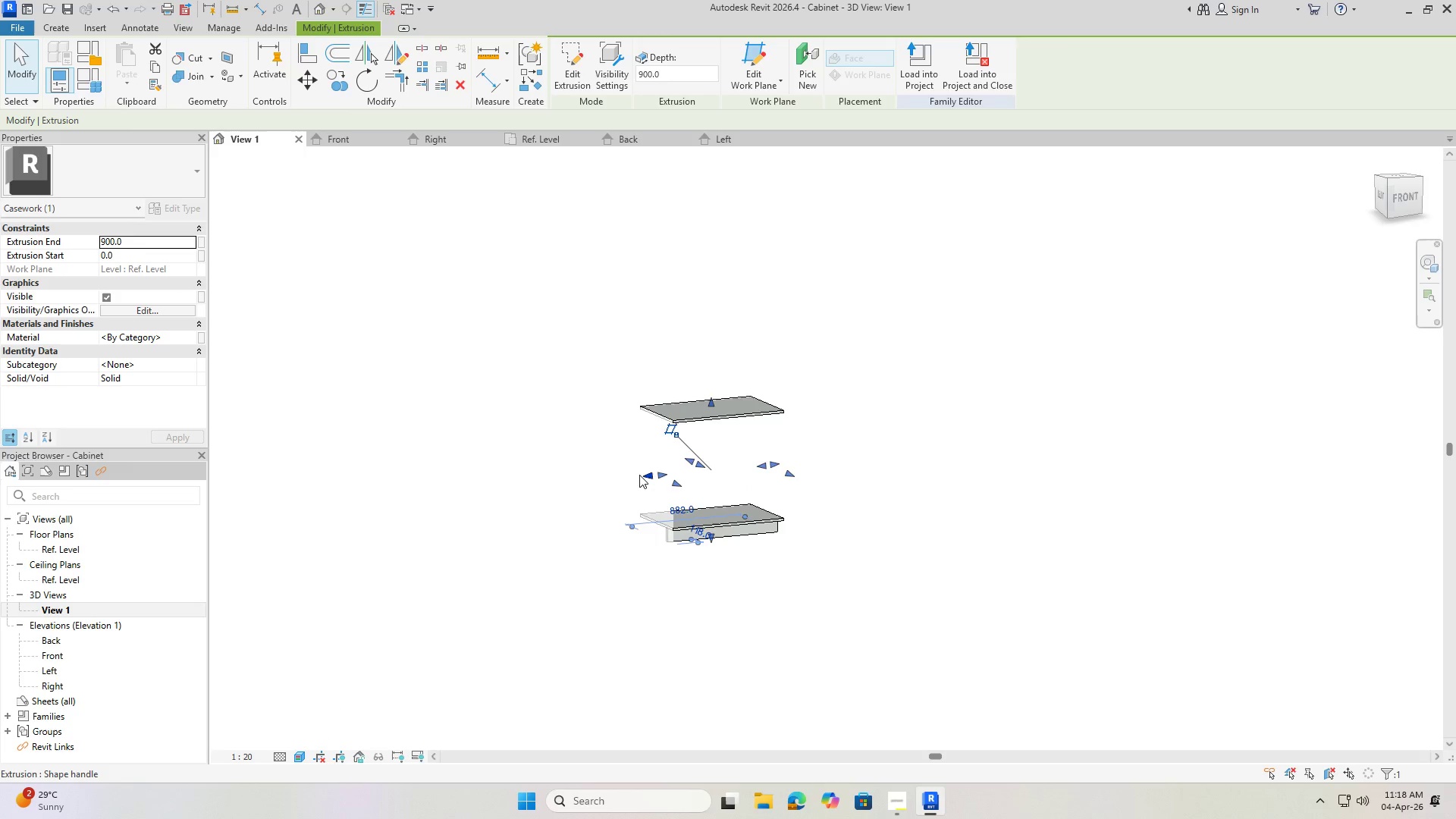 
key(Escape)
 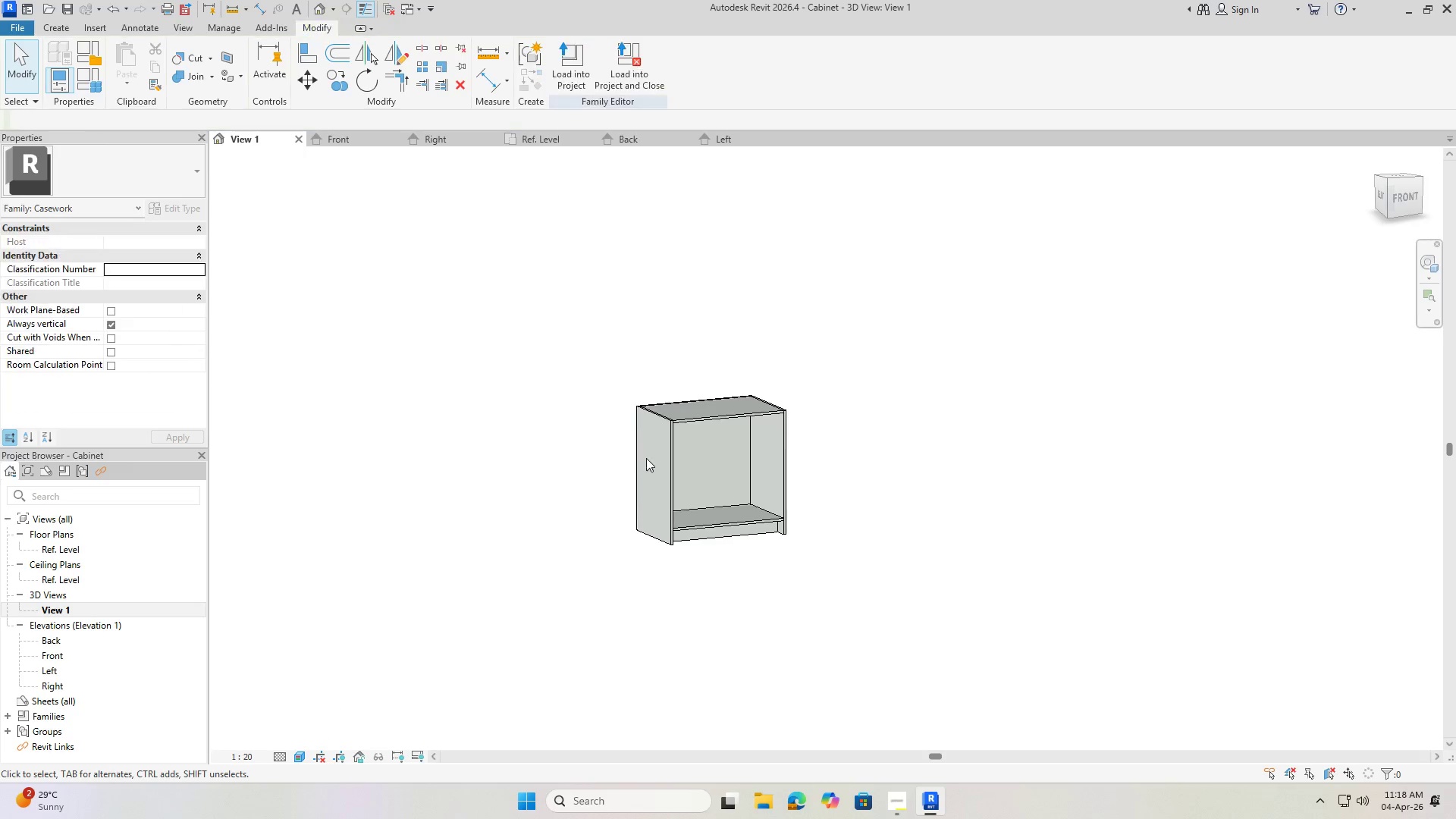 
key(Escape)
 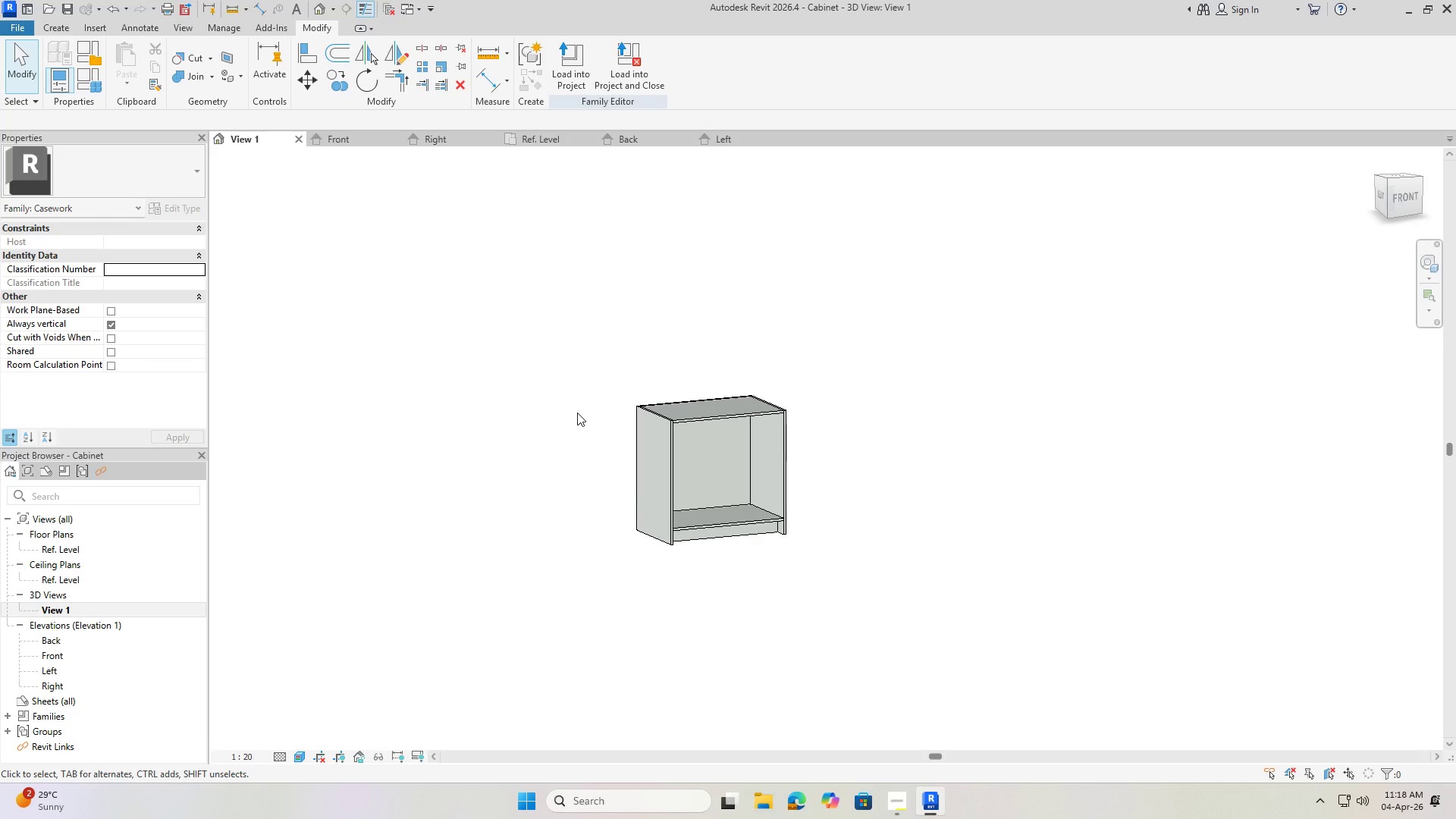 
wait(5.47)
 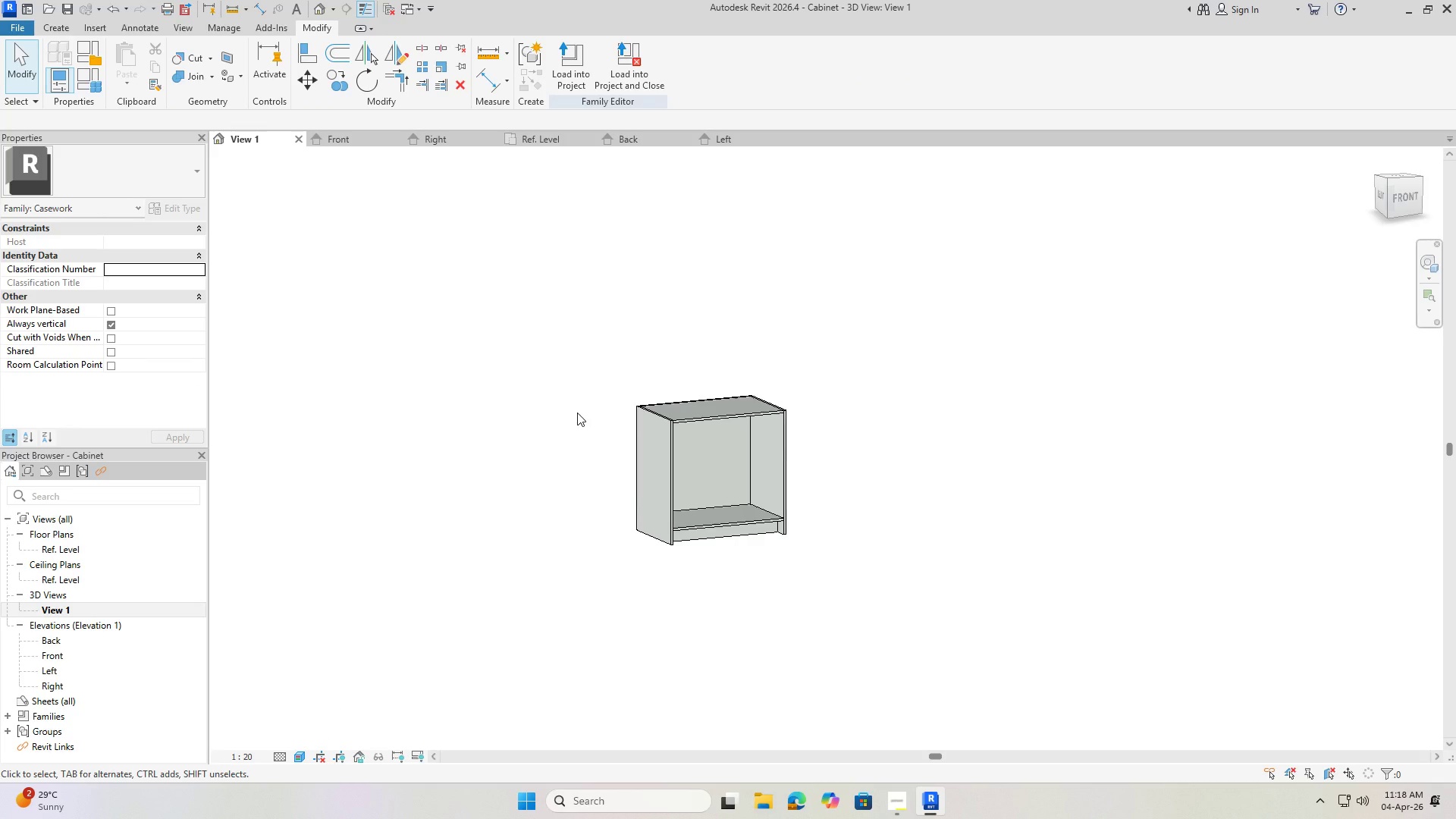 
left_click([890, 802])